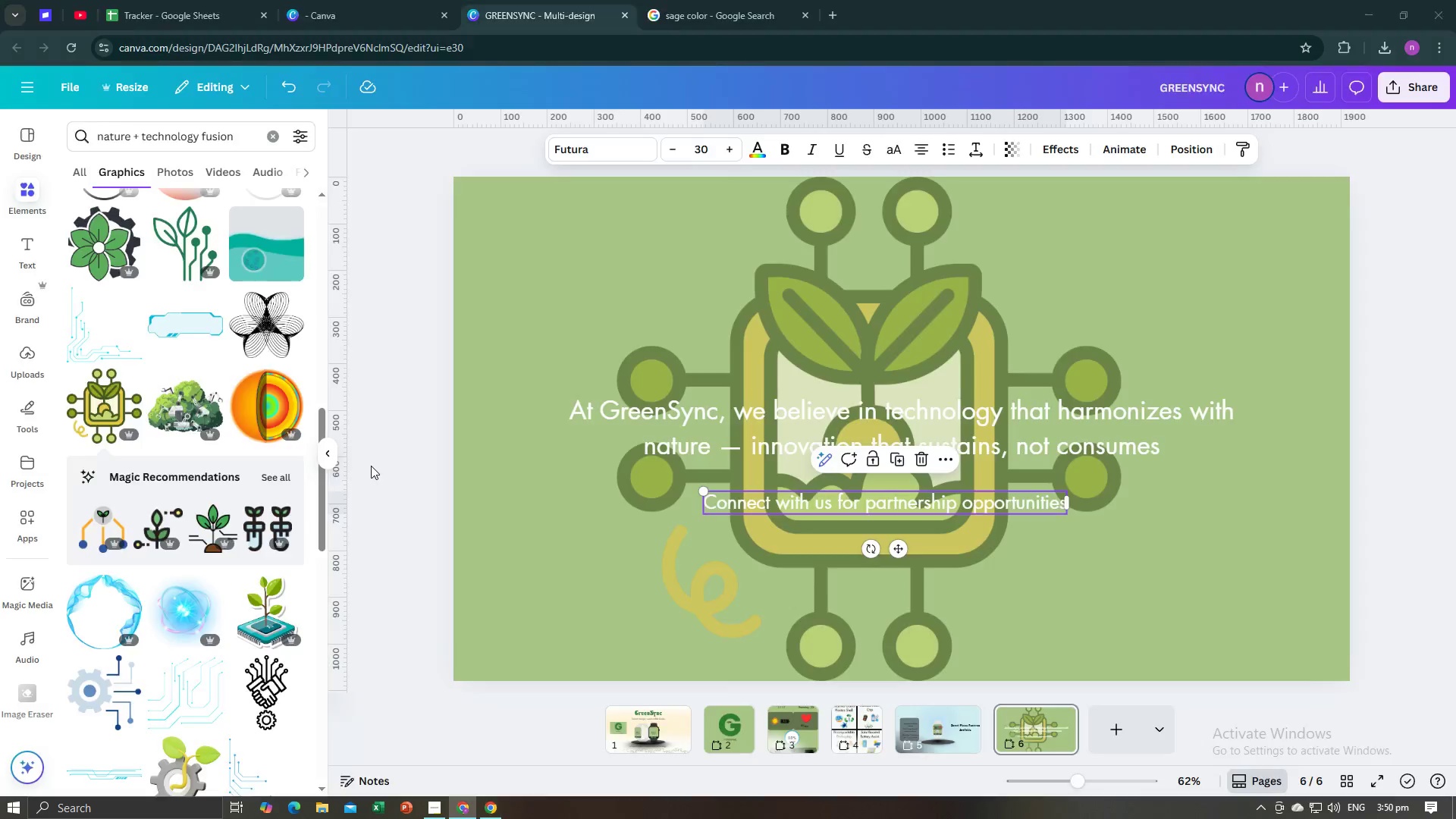 
key(Alt+Tab)
 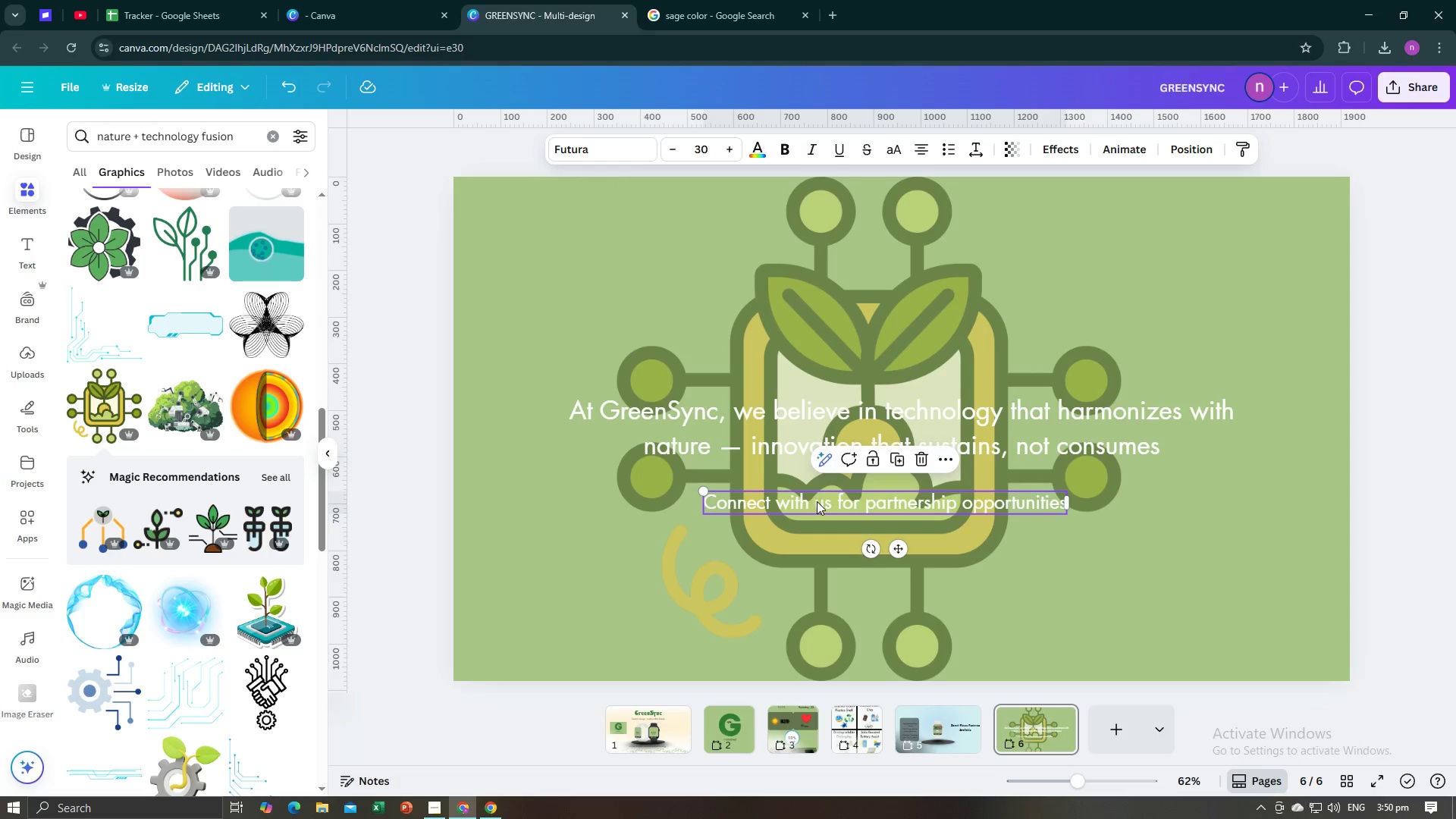 
left_click([816, 503])
 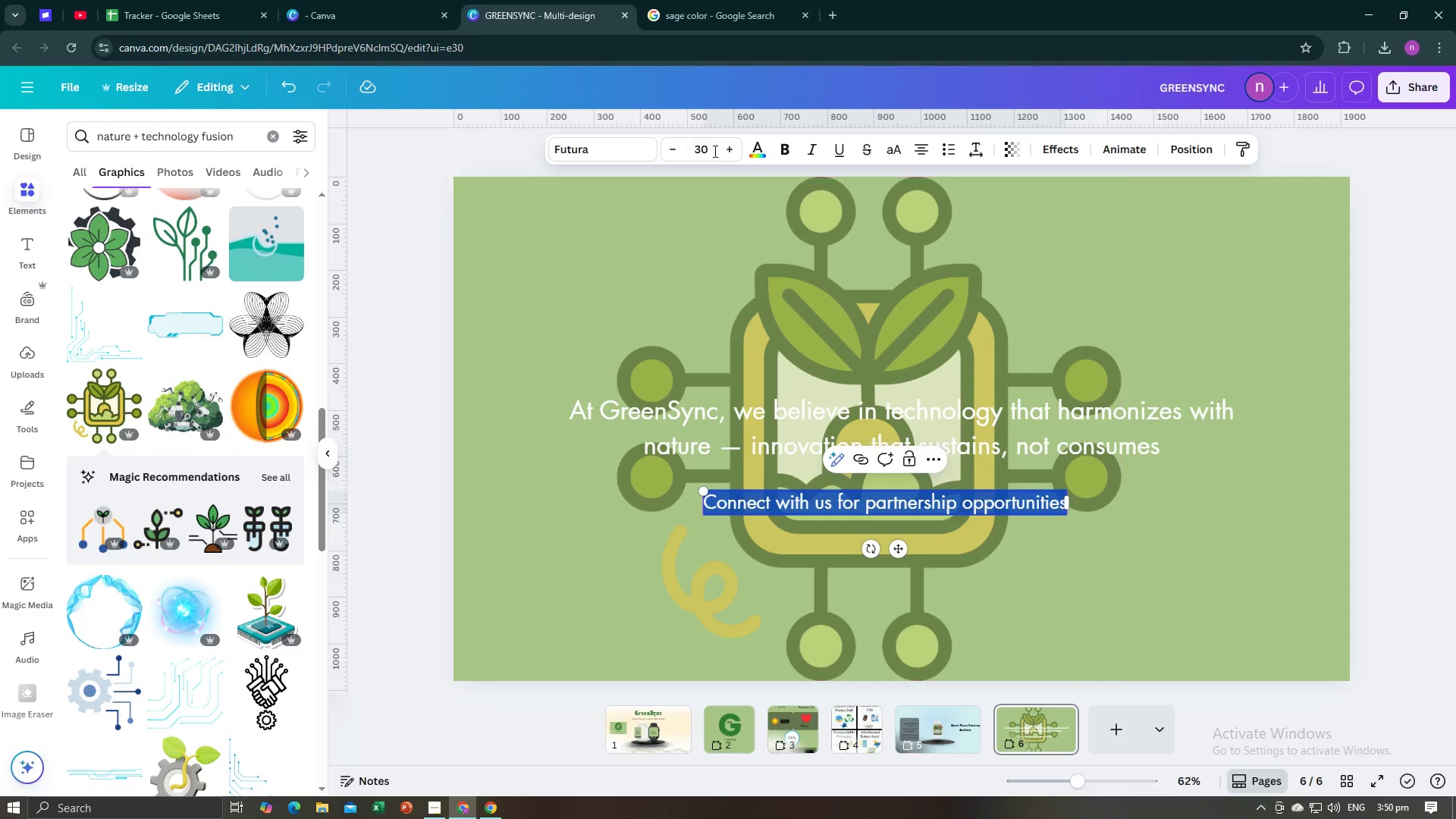 
double_click([731, 148])
 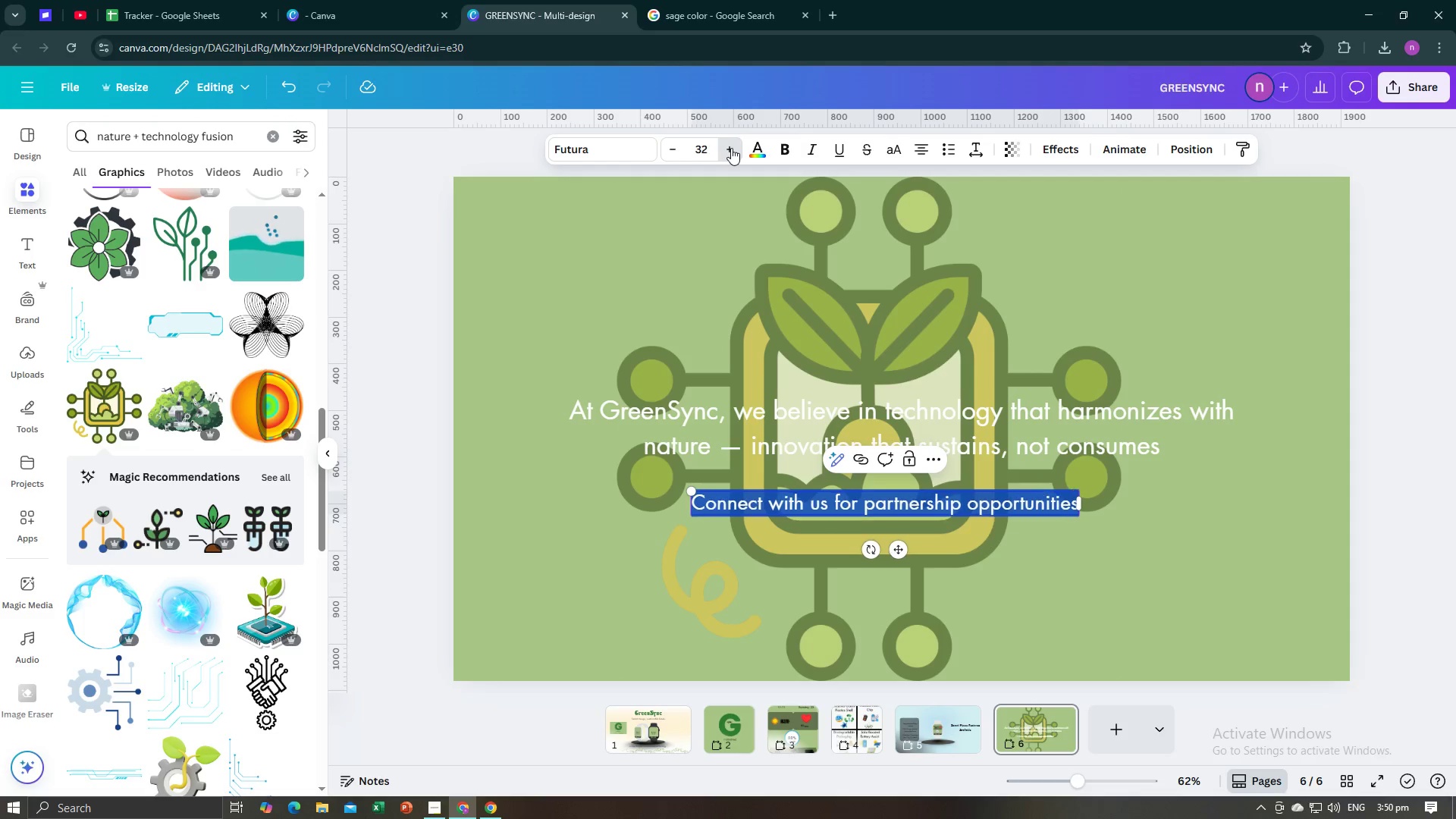 
triple_click([731, 148])
 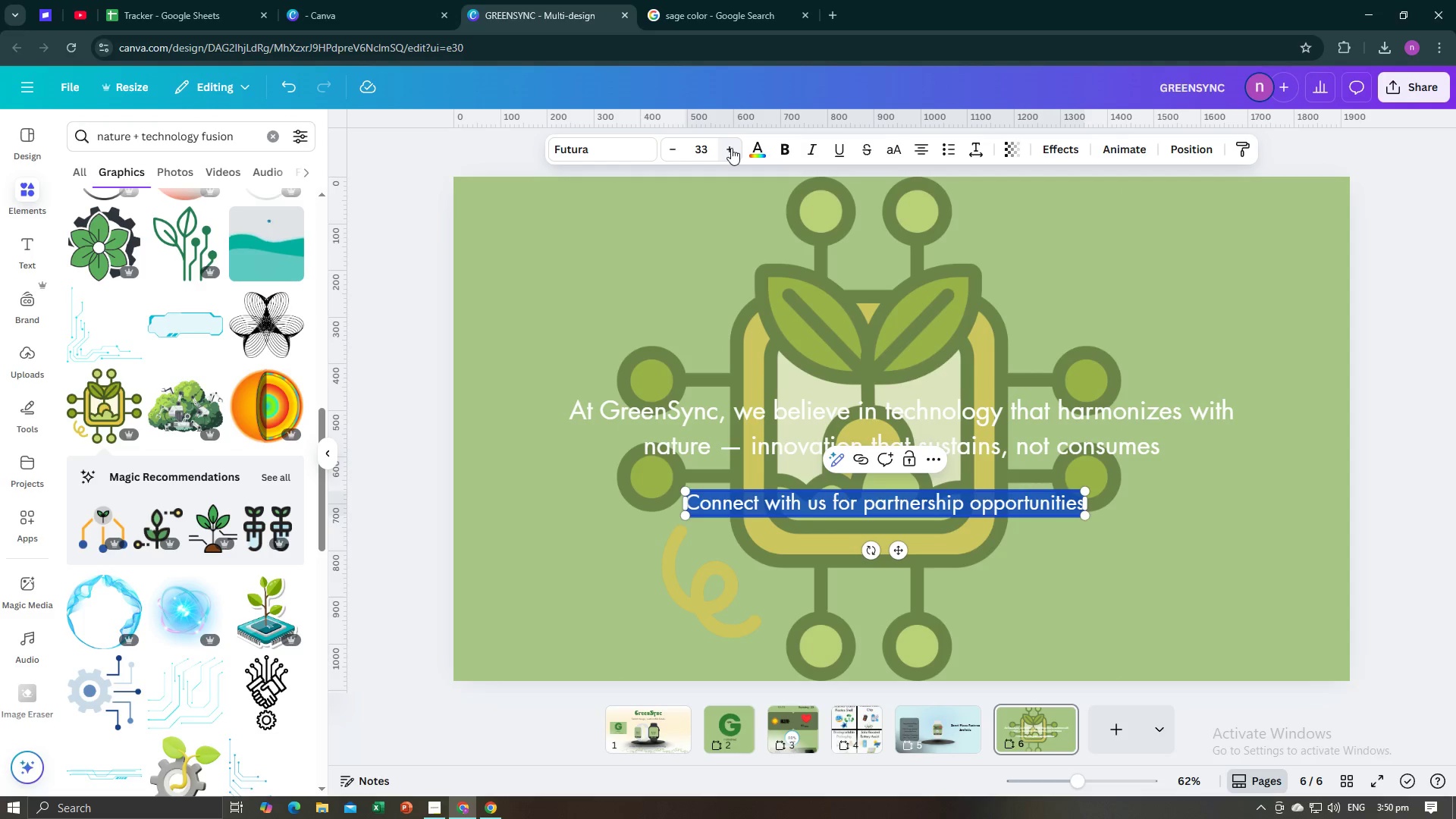 
double_click([731, 148])
 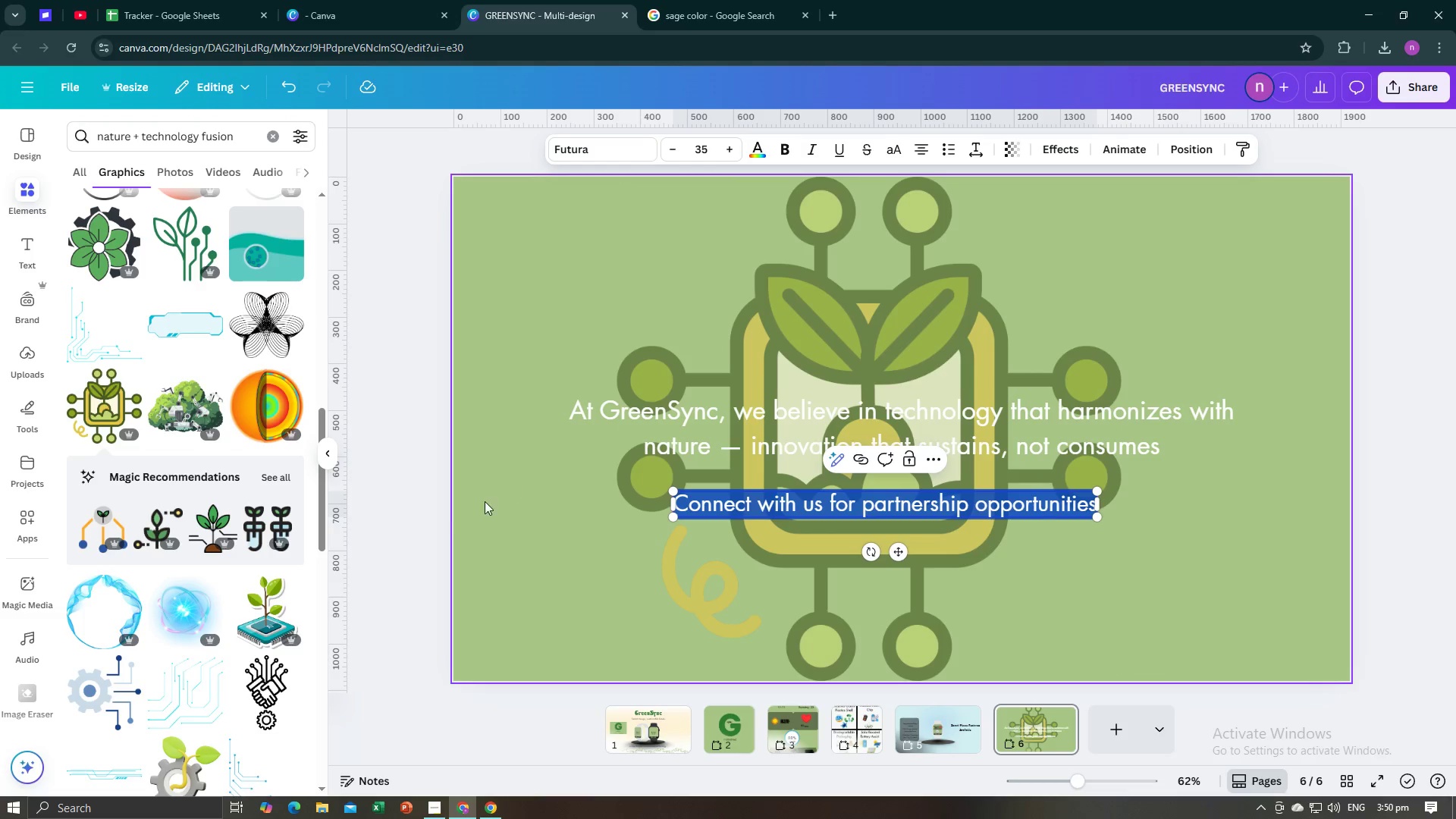 
left_click([438, 522])
 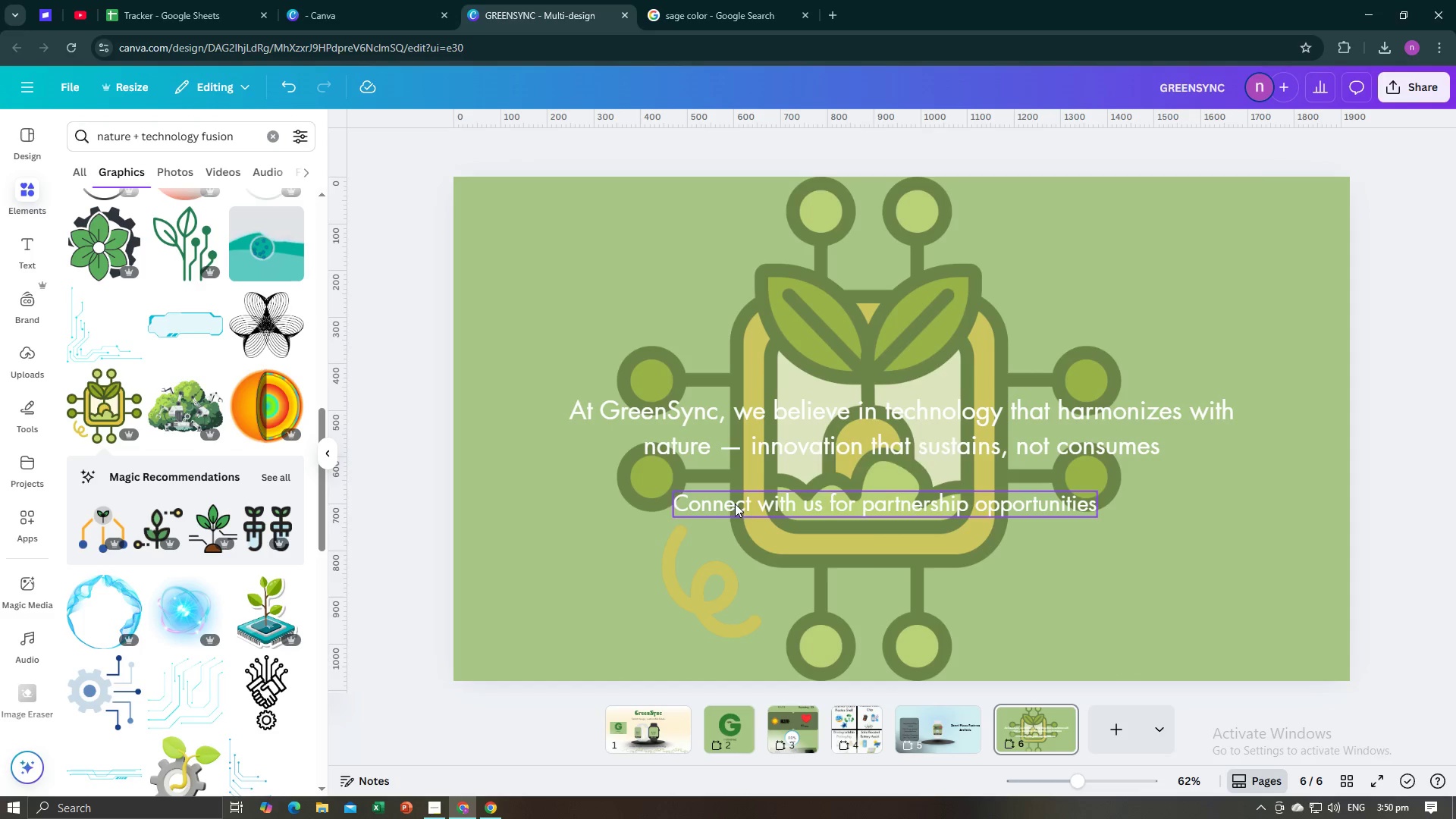 
left_click_drag(start_coordinate=[742, 504], to_coordinate=[739, 530])
 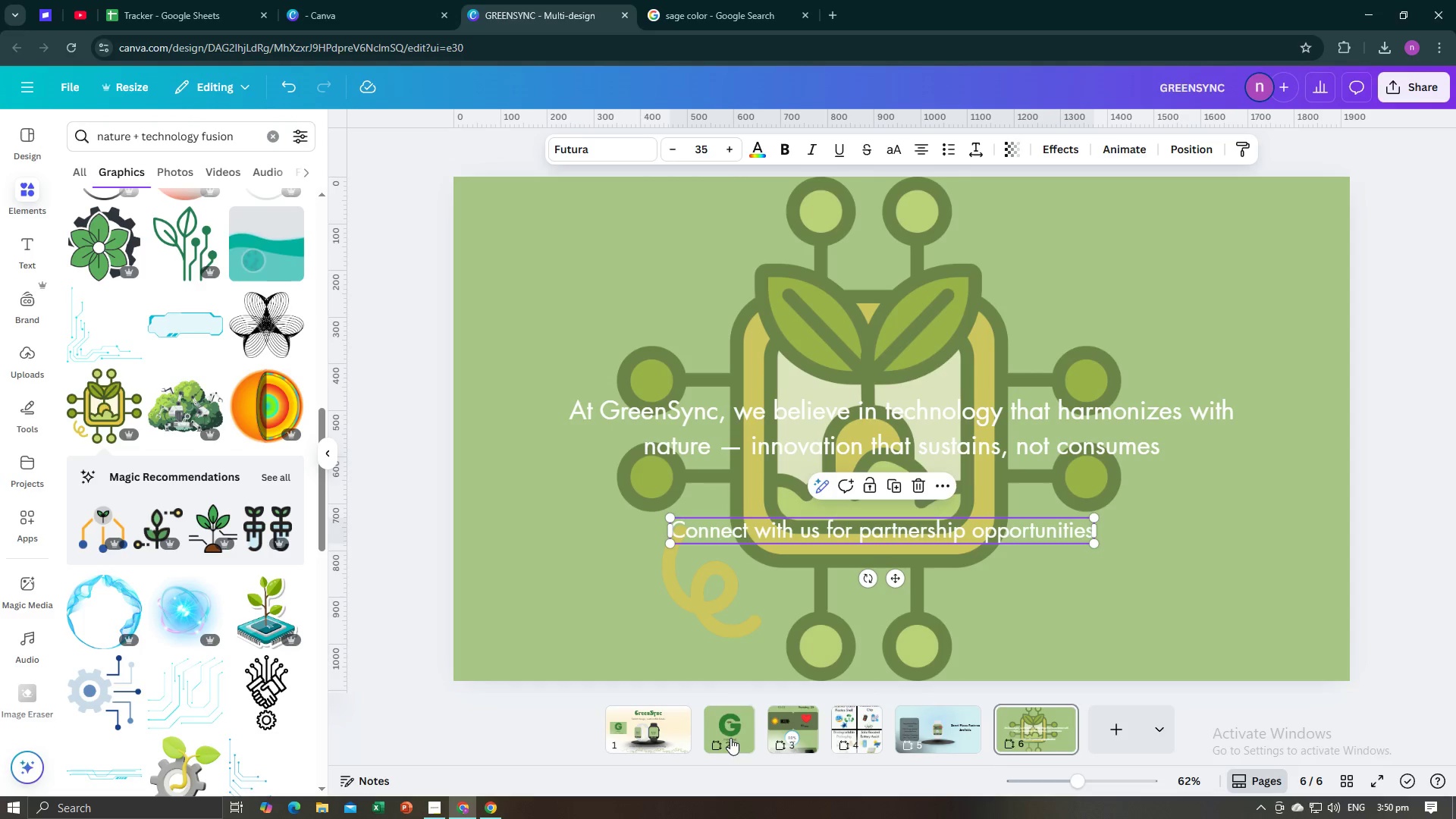 
left_click([736, 717])
 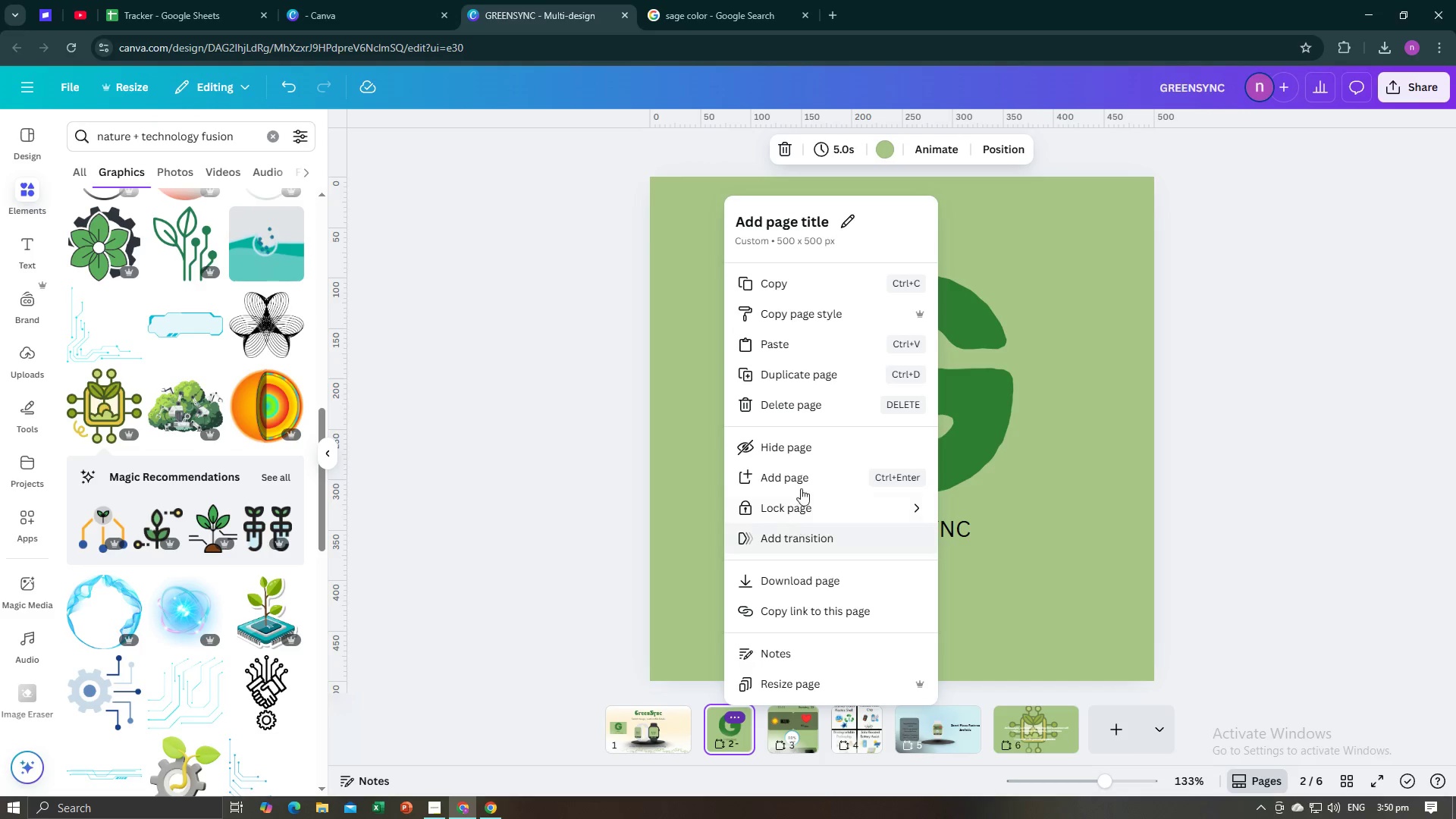 
left_click([812, 401])
 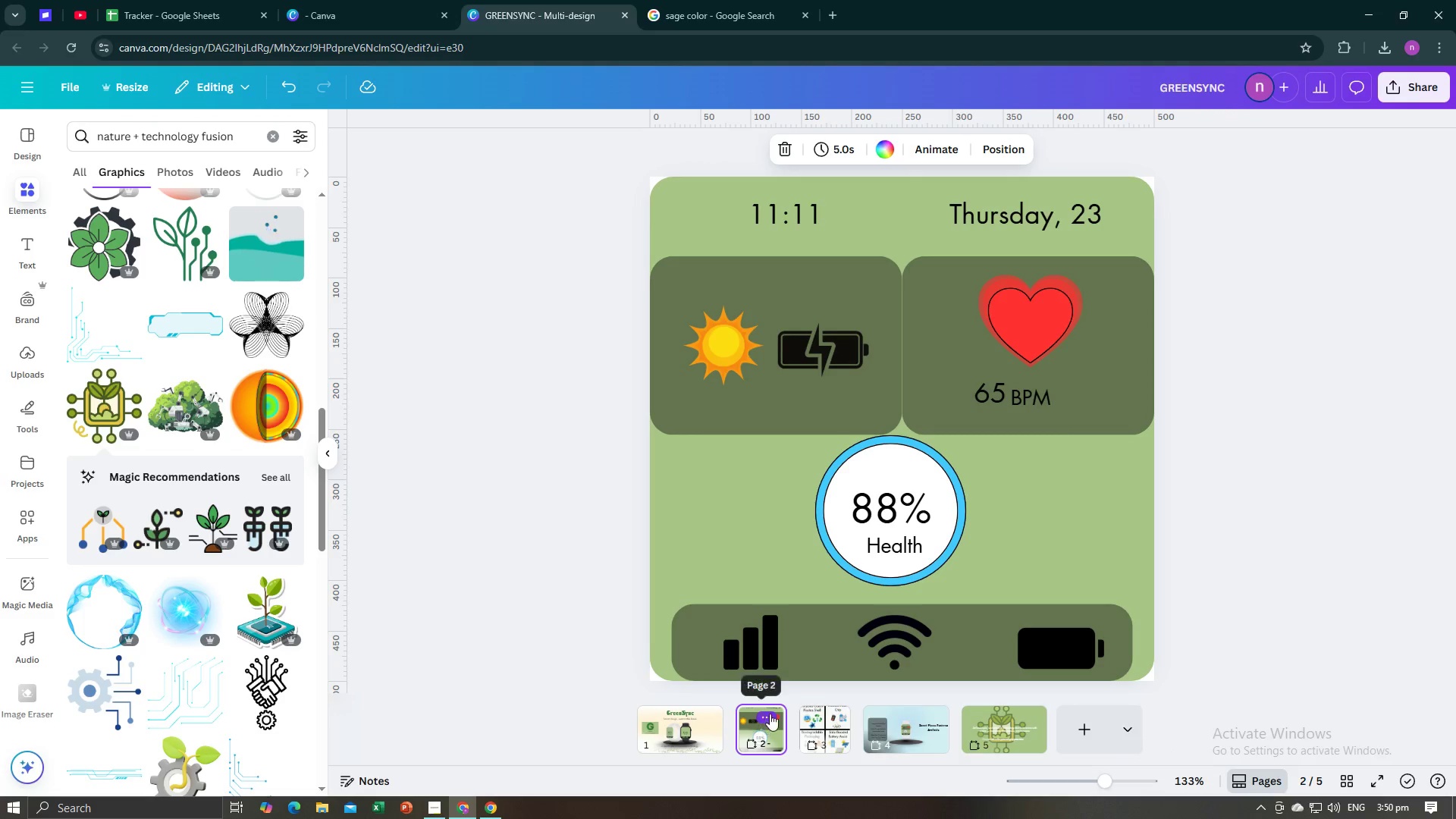 
left_click([770, 714])
 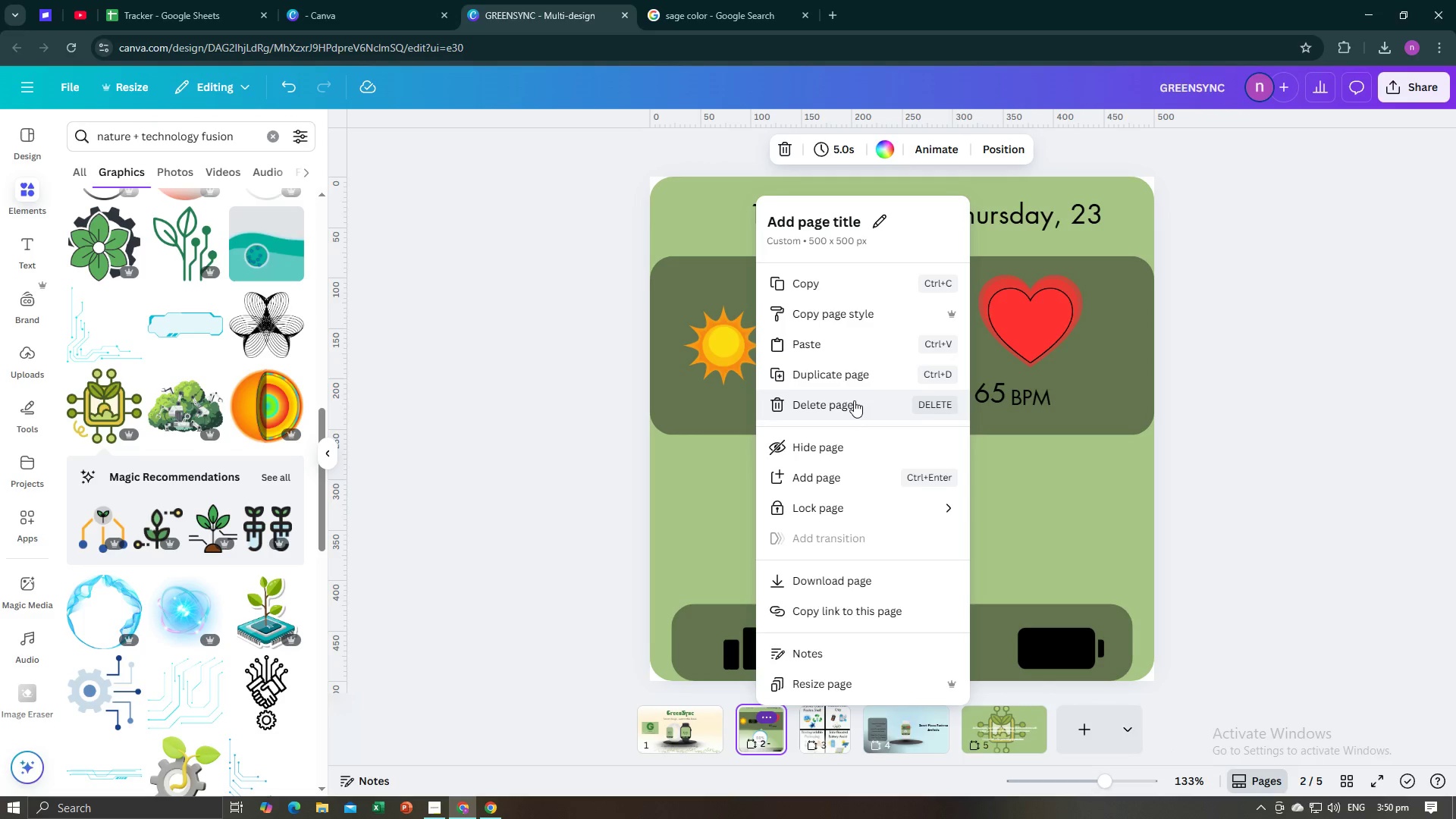 
left_click([854, 400])
 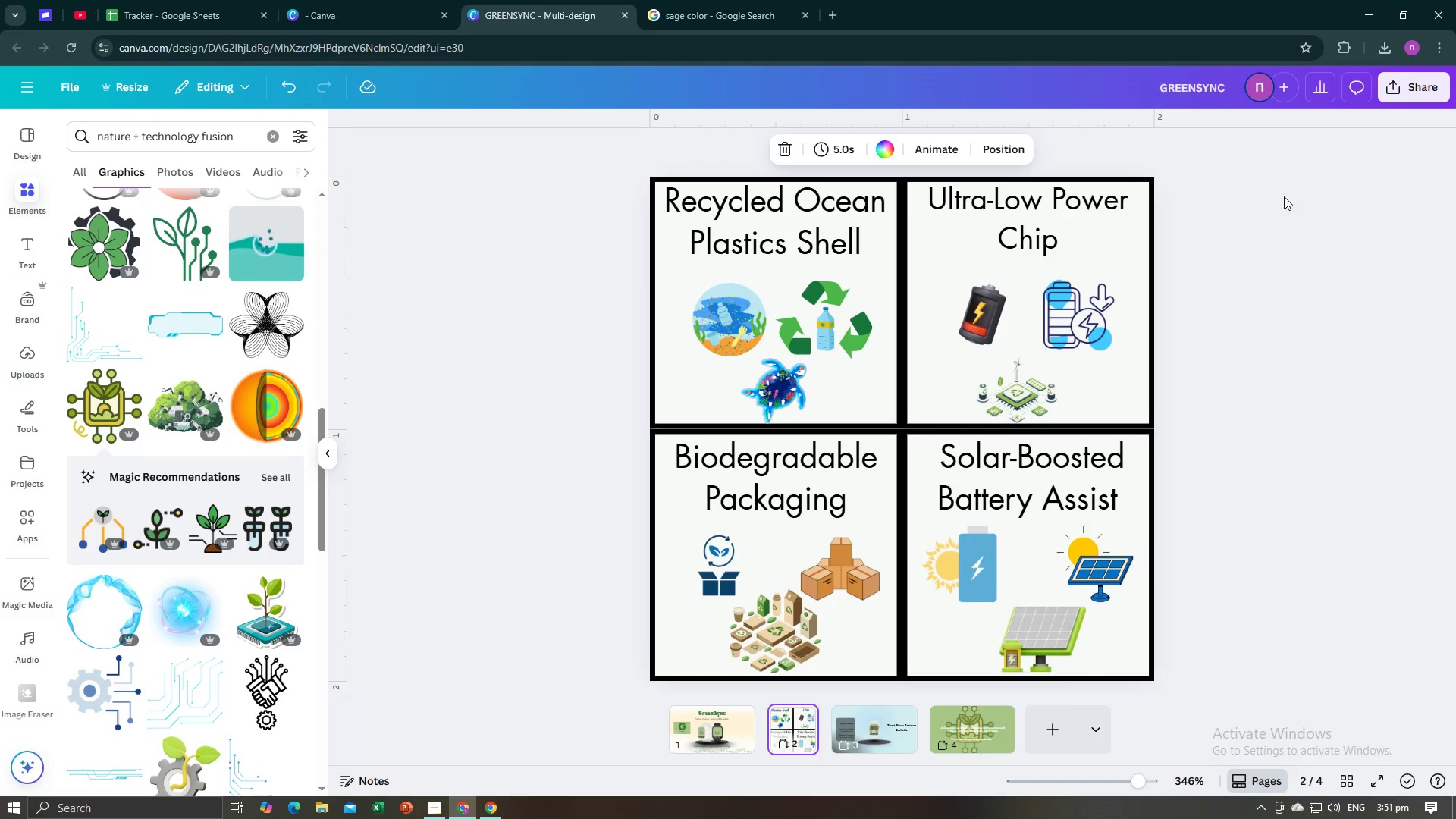 